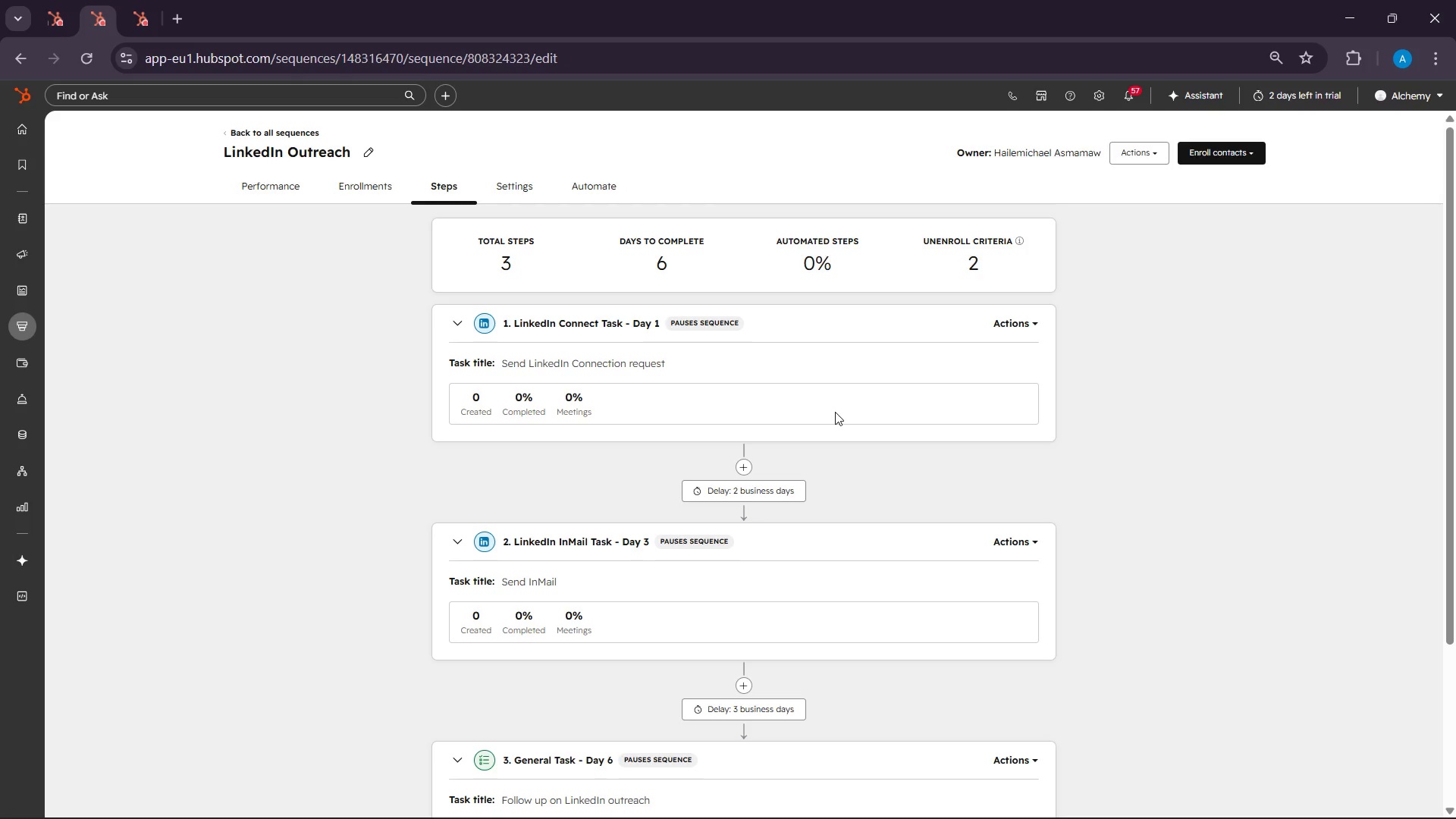 
scroll: coordinate [835, 412], scroll_direction: down, amount: 7.0
 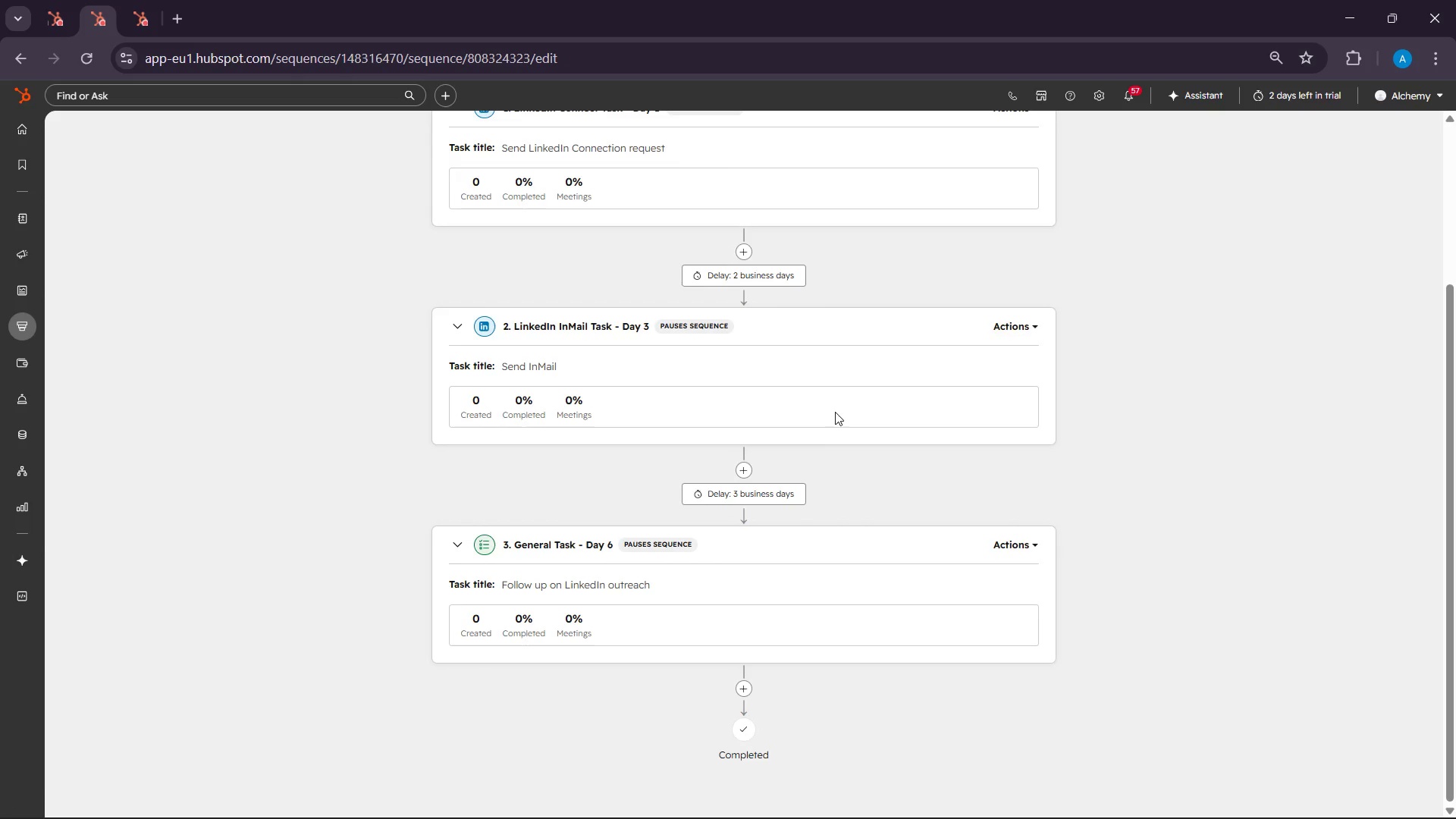 
scroll: coordinate [835, 412], scroll_direction: up, amount: 5.0
 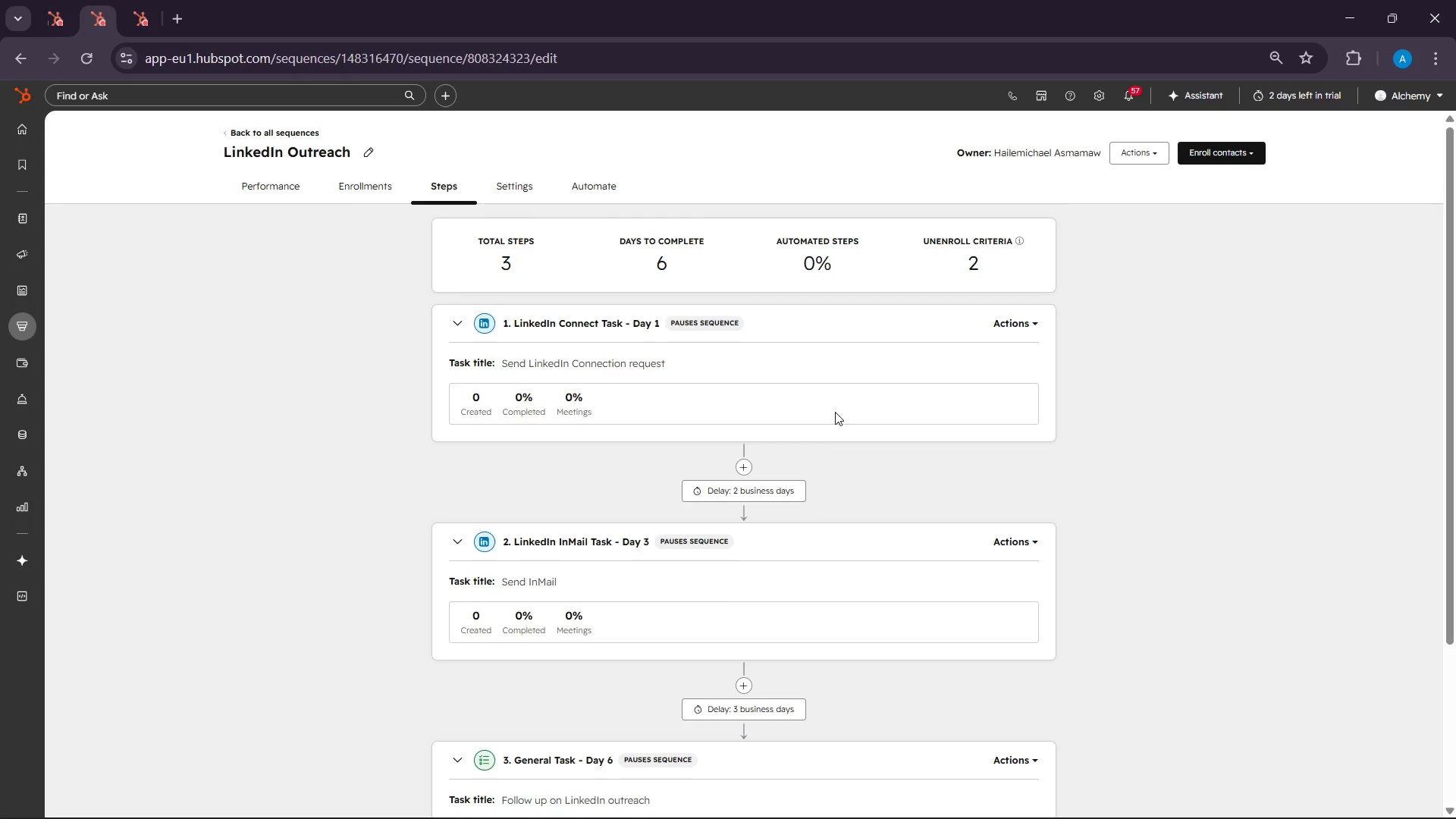 
wait(117.34)
 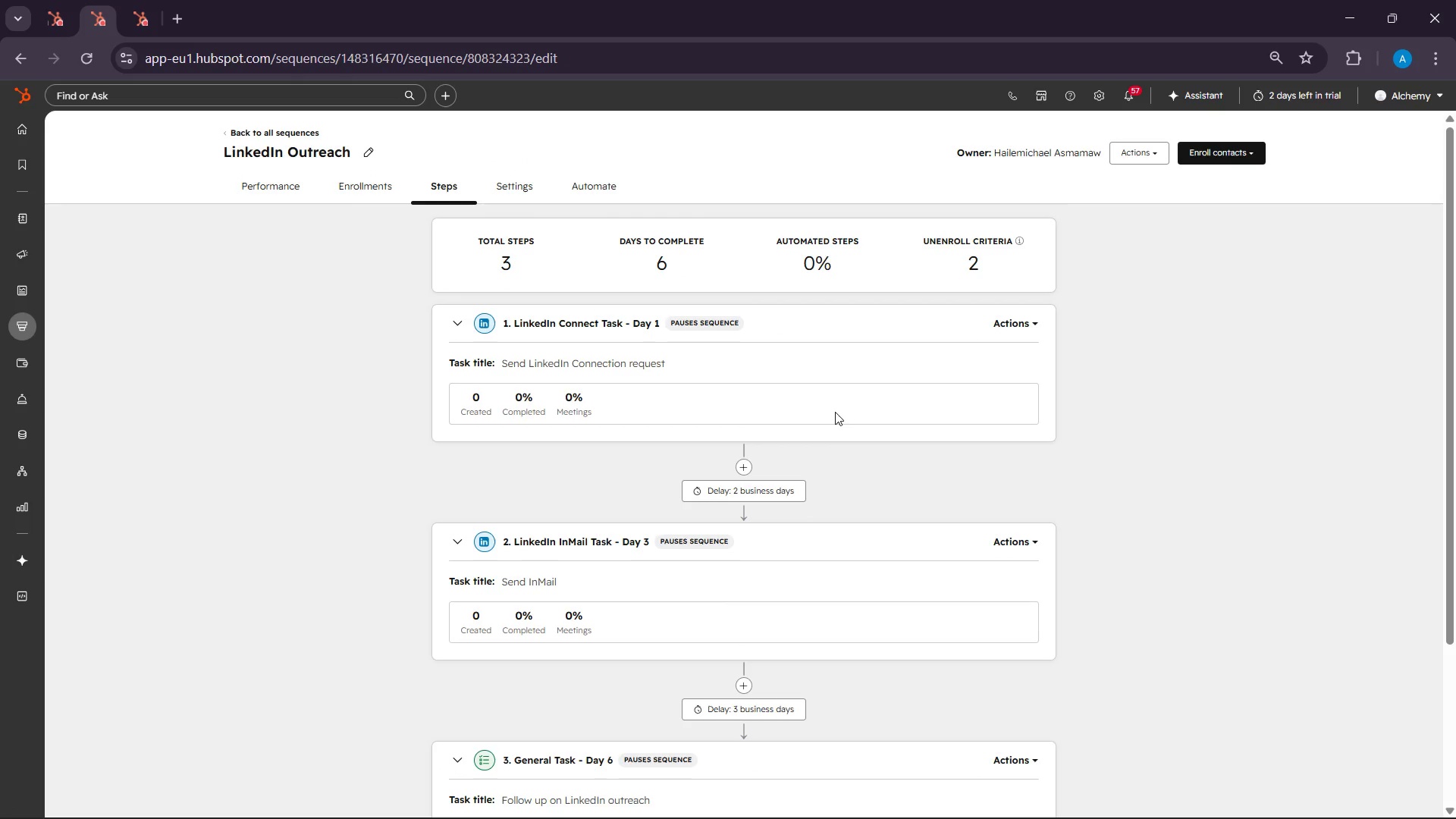 
scroll: coordinate [835, 412], scroll_direction: down, amount: 3.0
 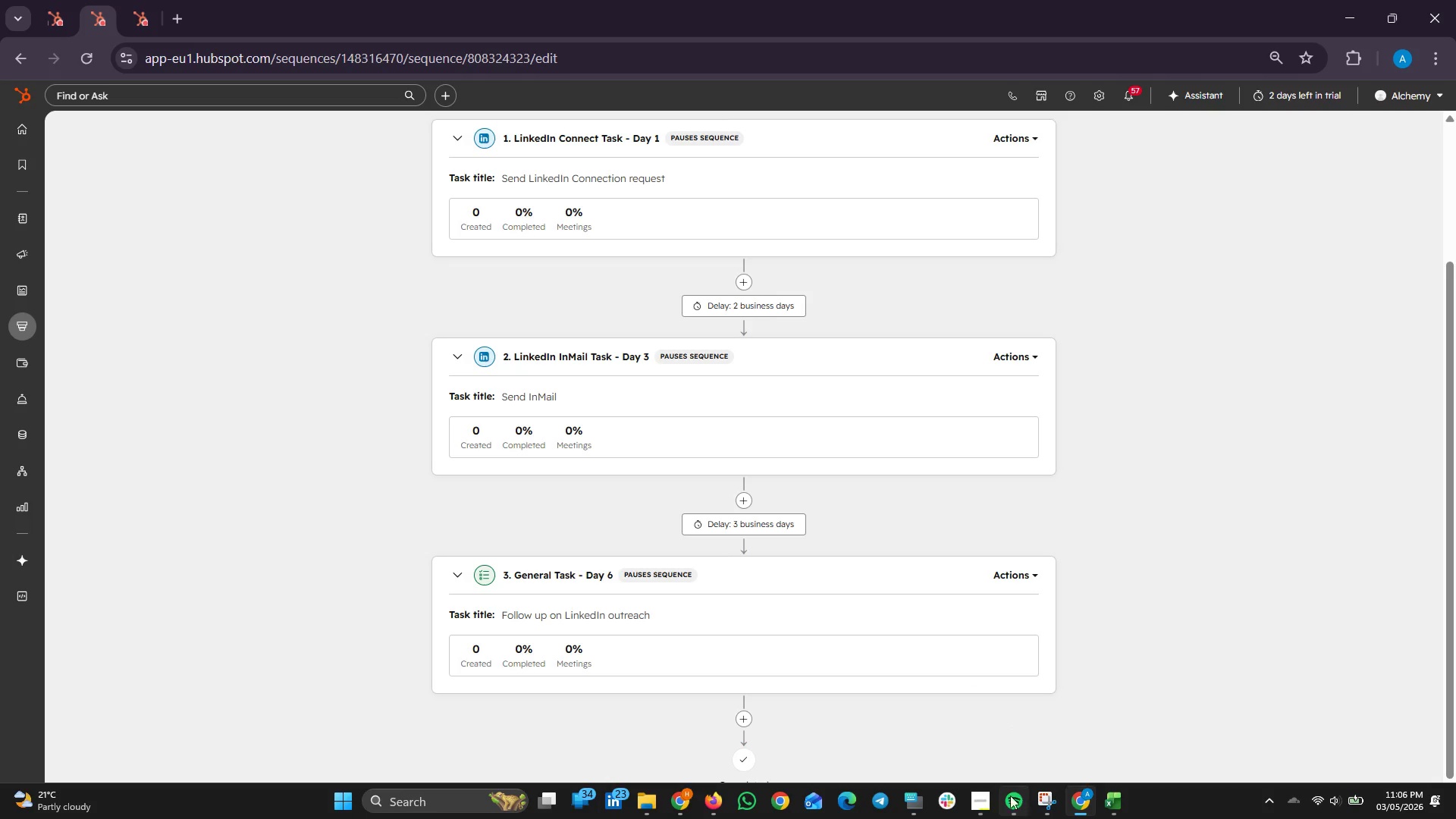 
left_click([981, 797])